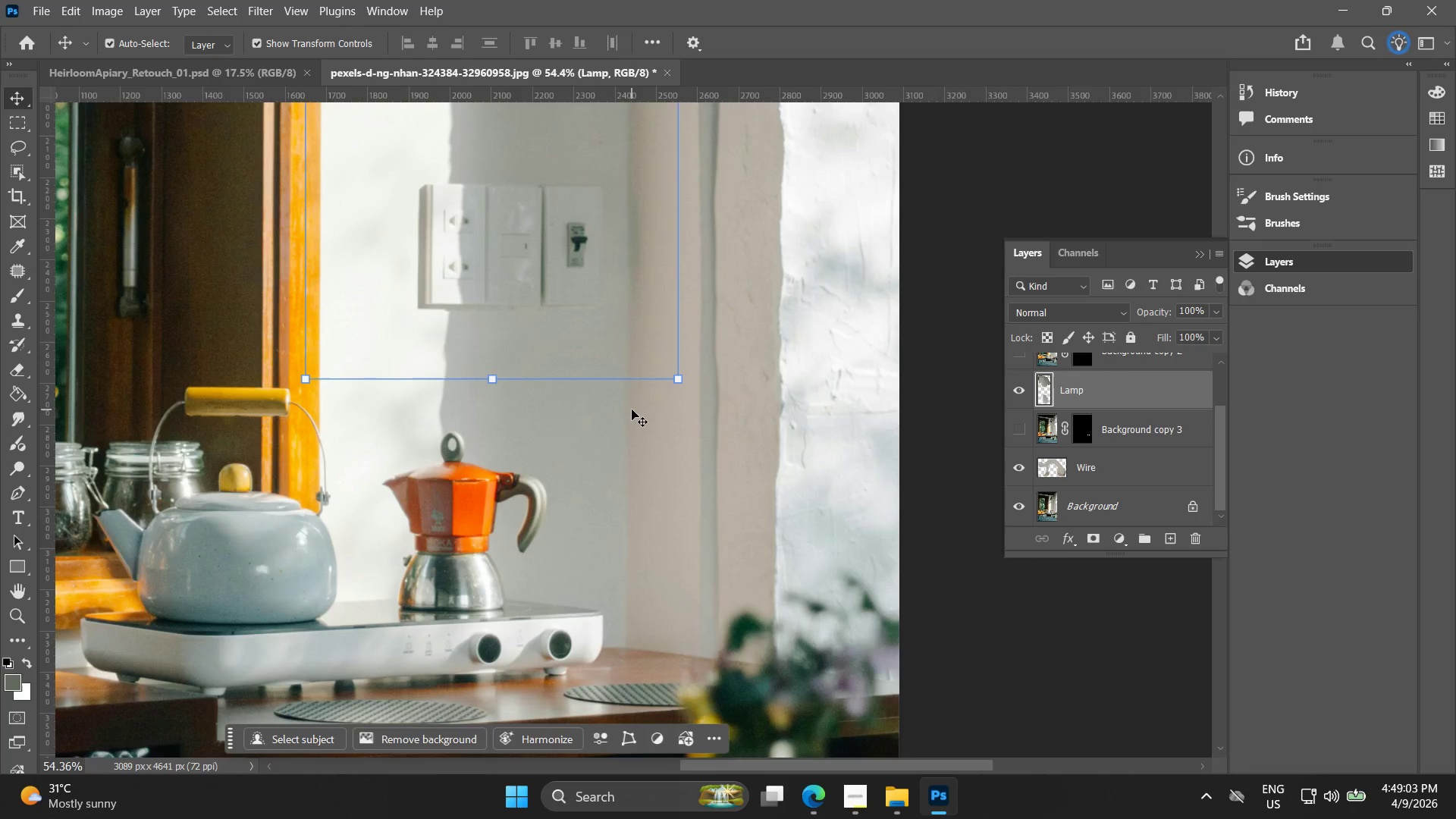 
scroll: coordinate [689, 347], scroll_direction: down, amount: 9.0
 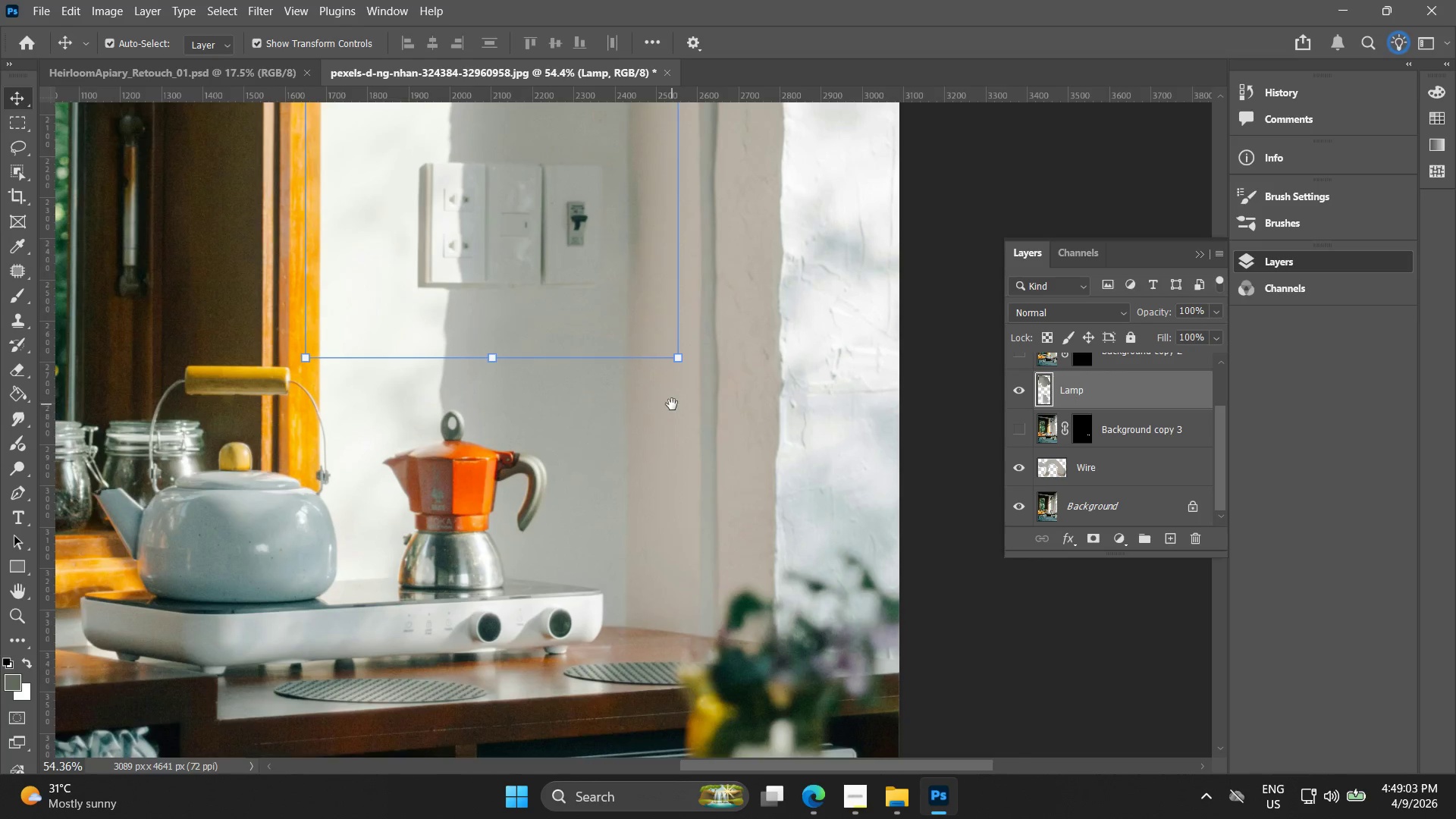 
key(Alt+AltLeft)
 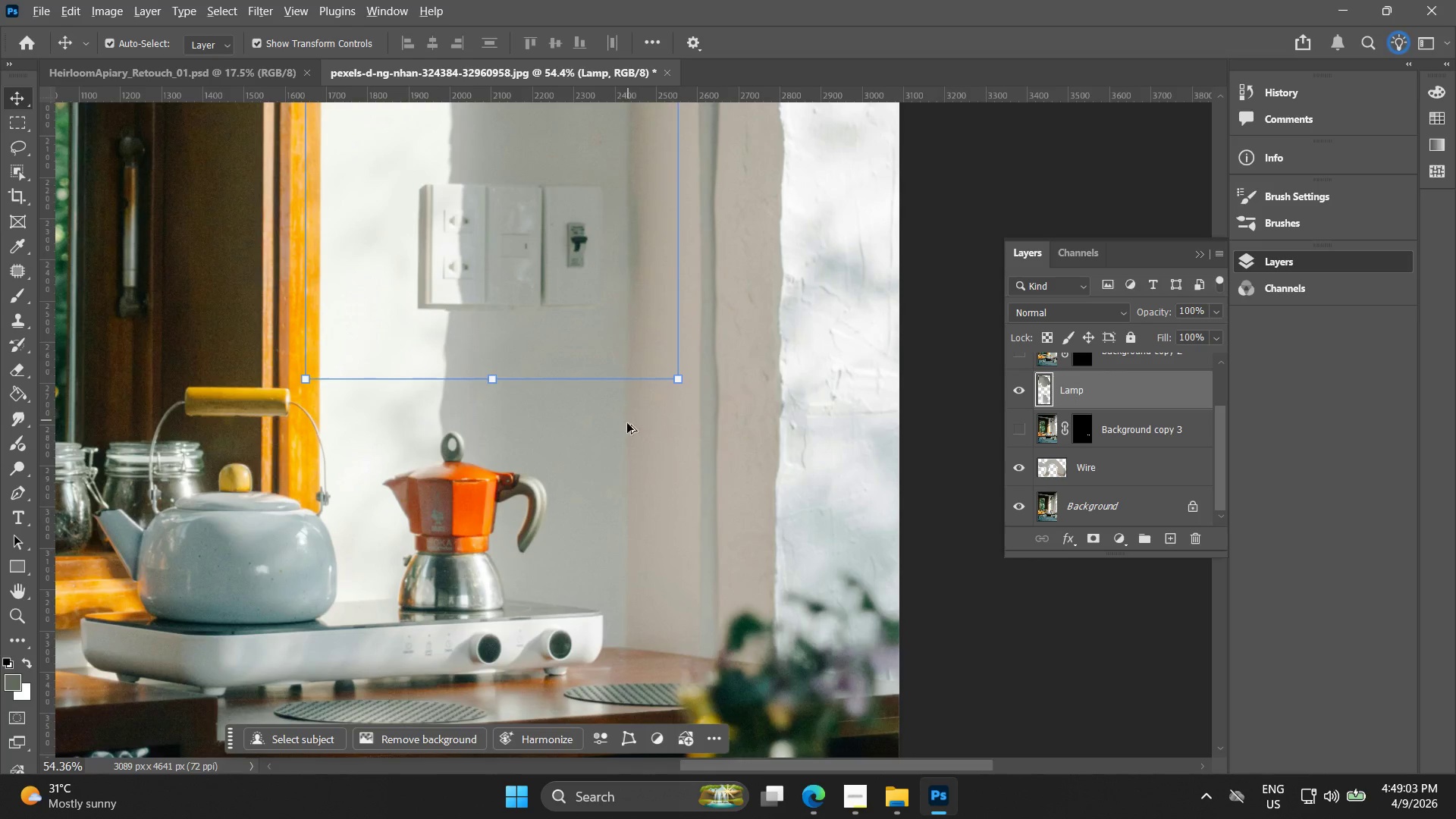 
hold_key(key=Space, duration=0.45)
 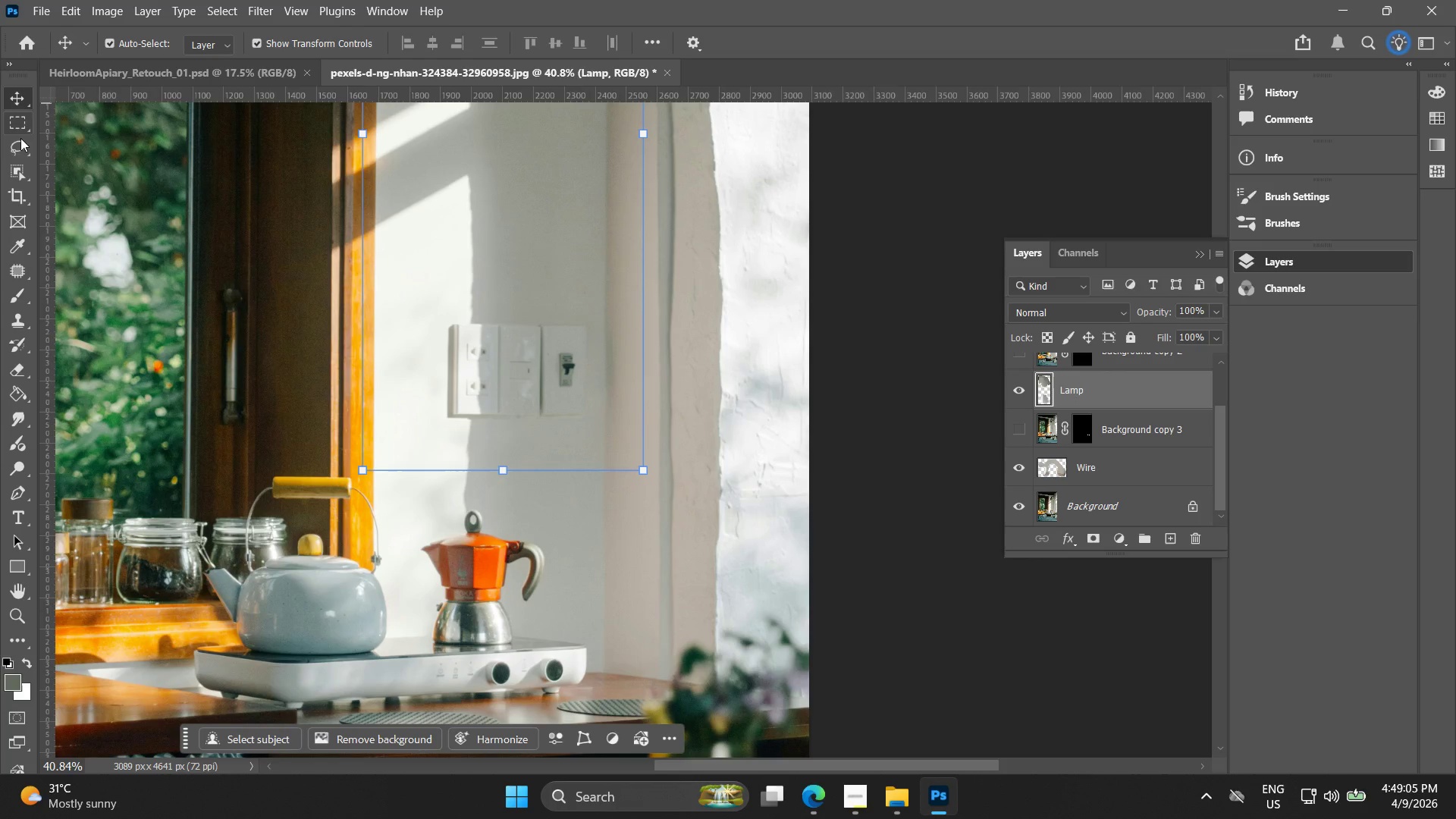 
left_click_drag(start_coordinate=[620, 387], to_coordinate=[598, 452])
 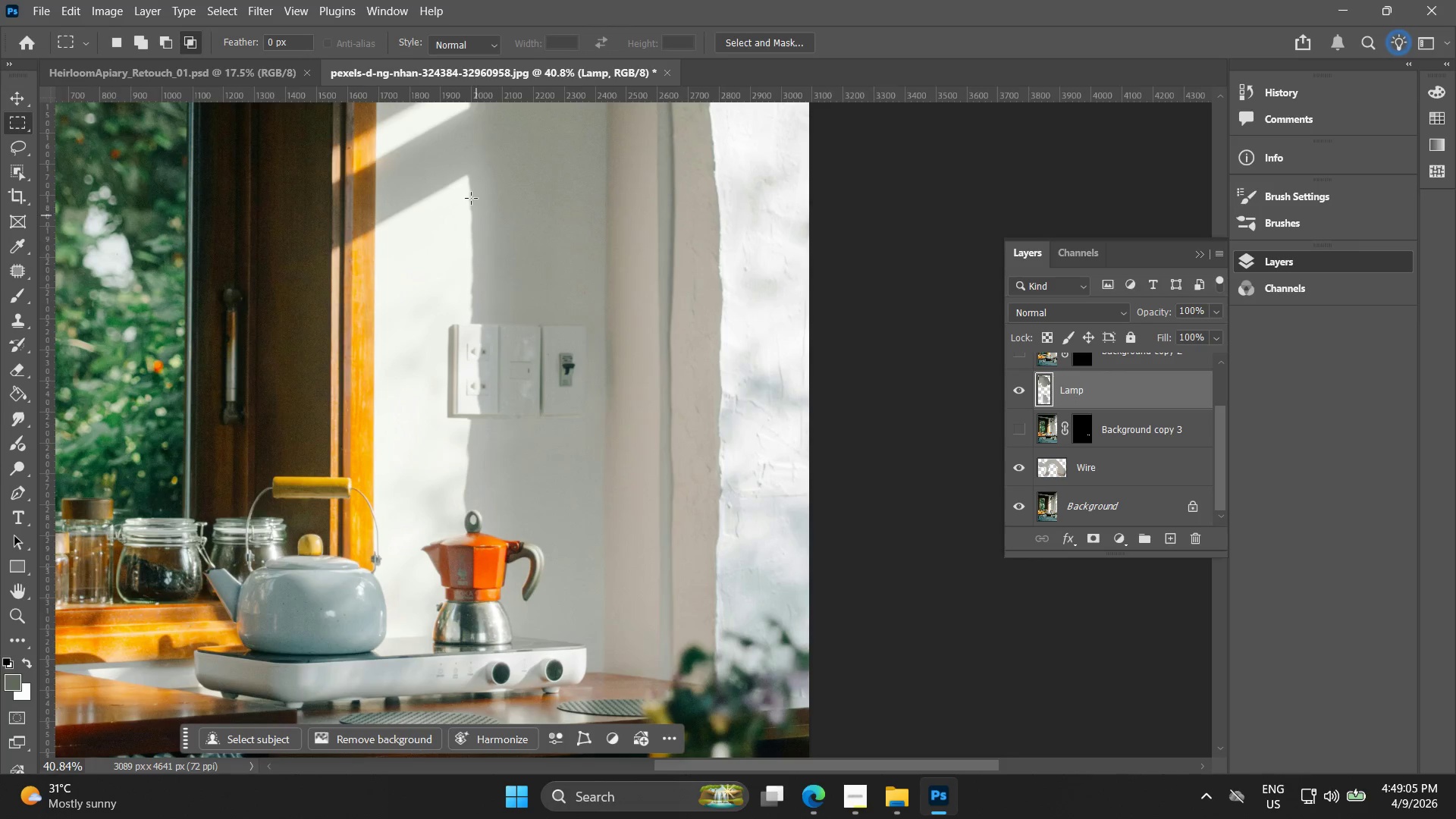 
scroll: coordinate [626, 425], scroll_direction: down, amount: 2.0
 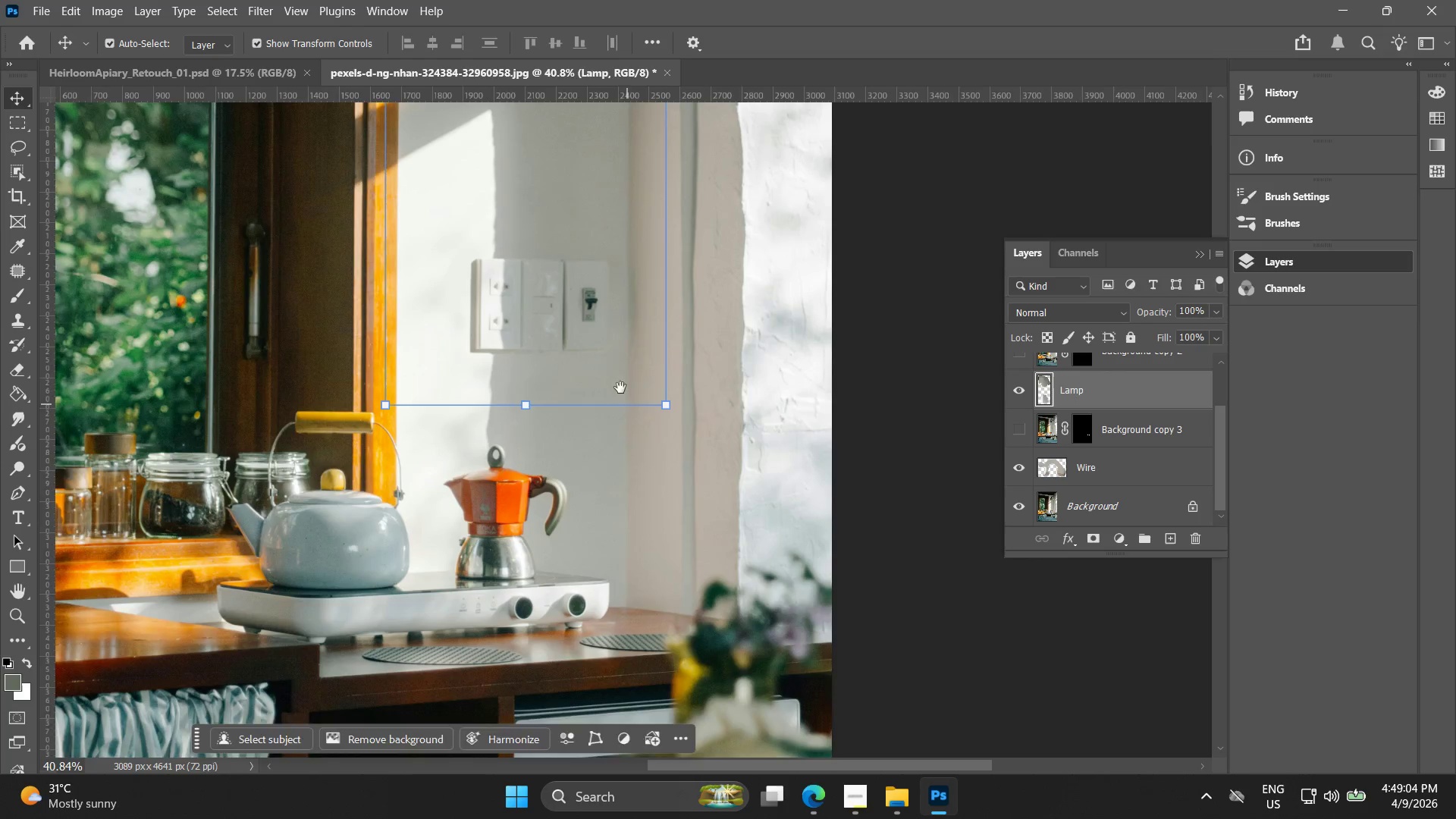 
left_click_drag(start_coordinate=[390, 147], to_coordinate=[609, 470])
 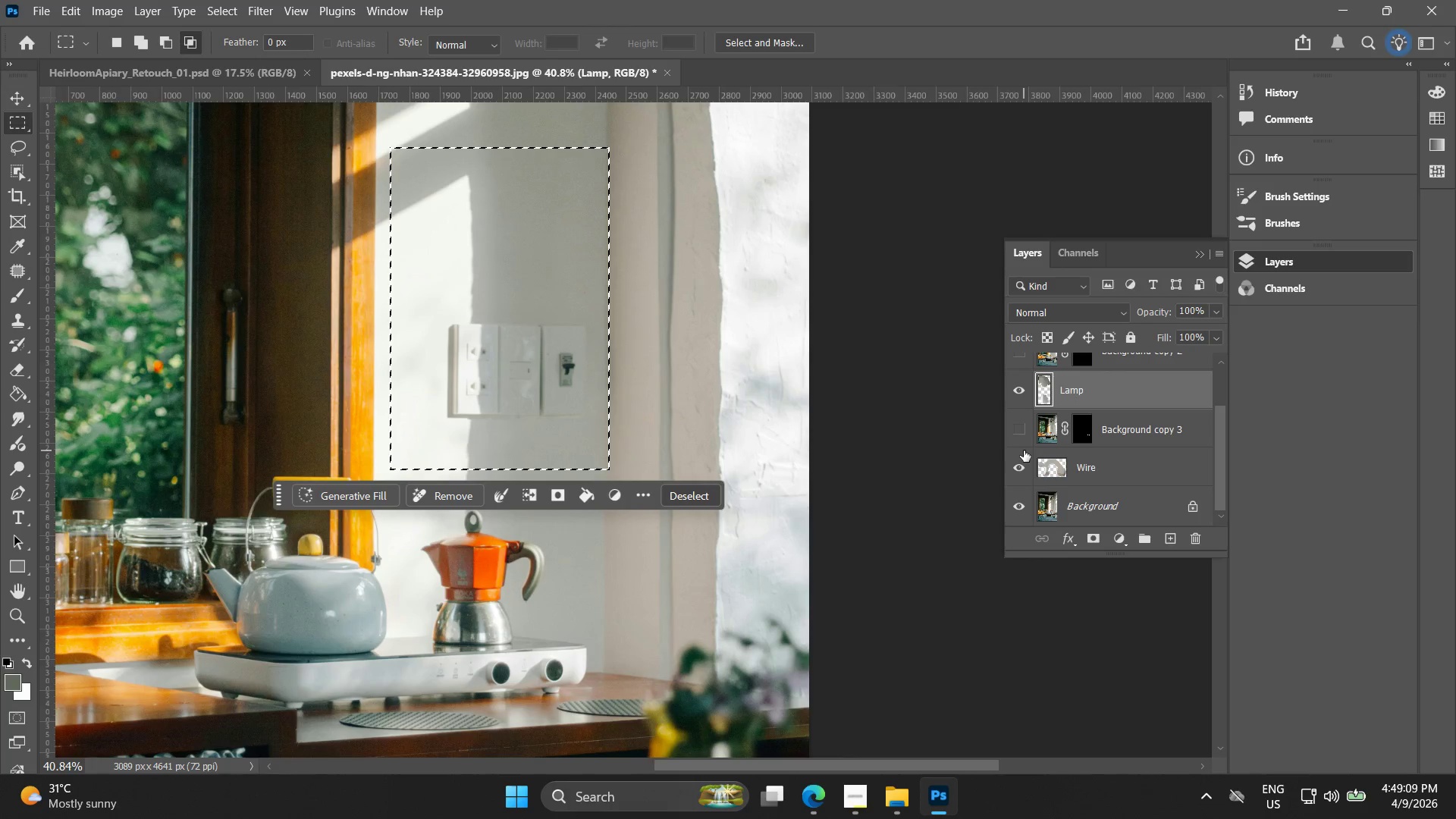 
key(Control+J)
 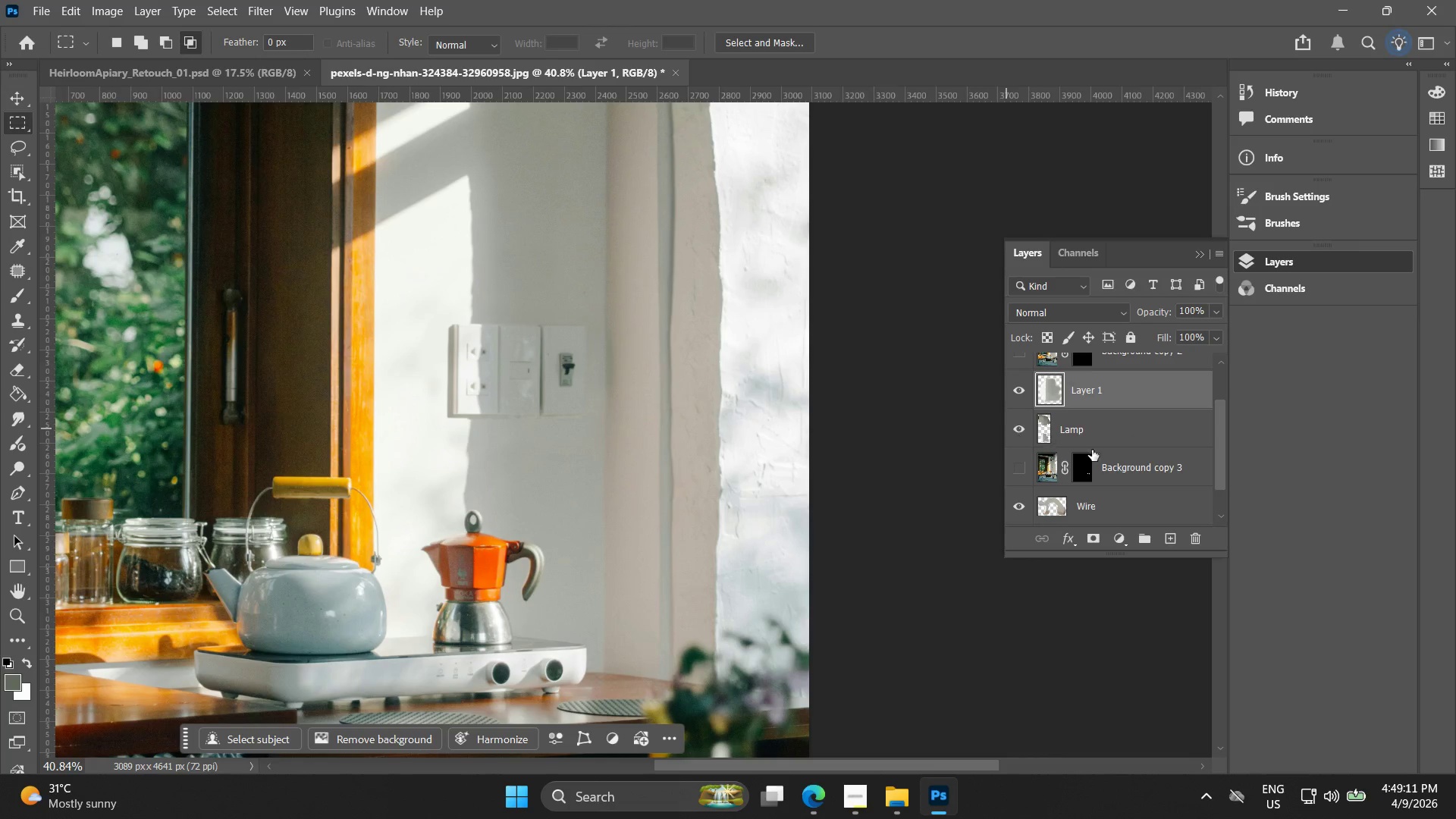 
left_click([1097, 430])
 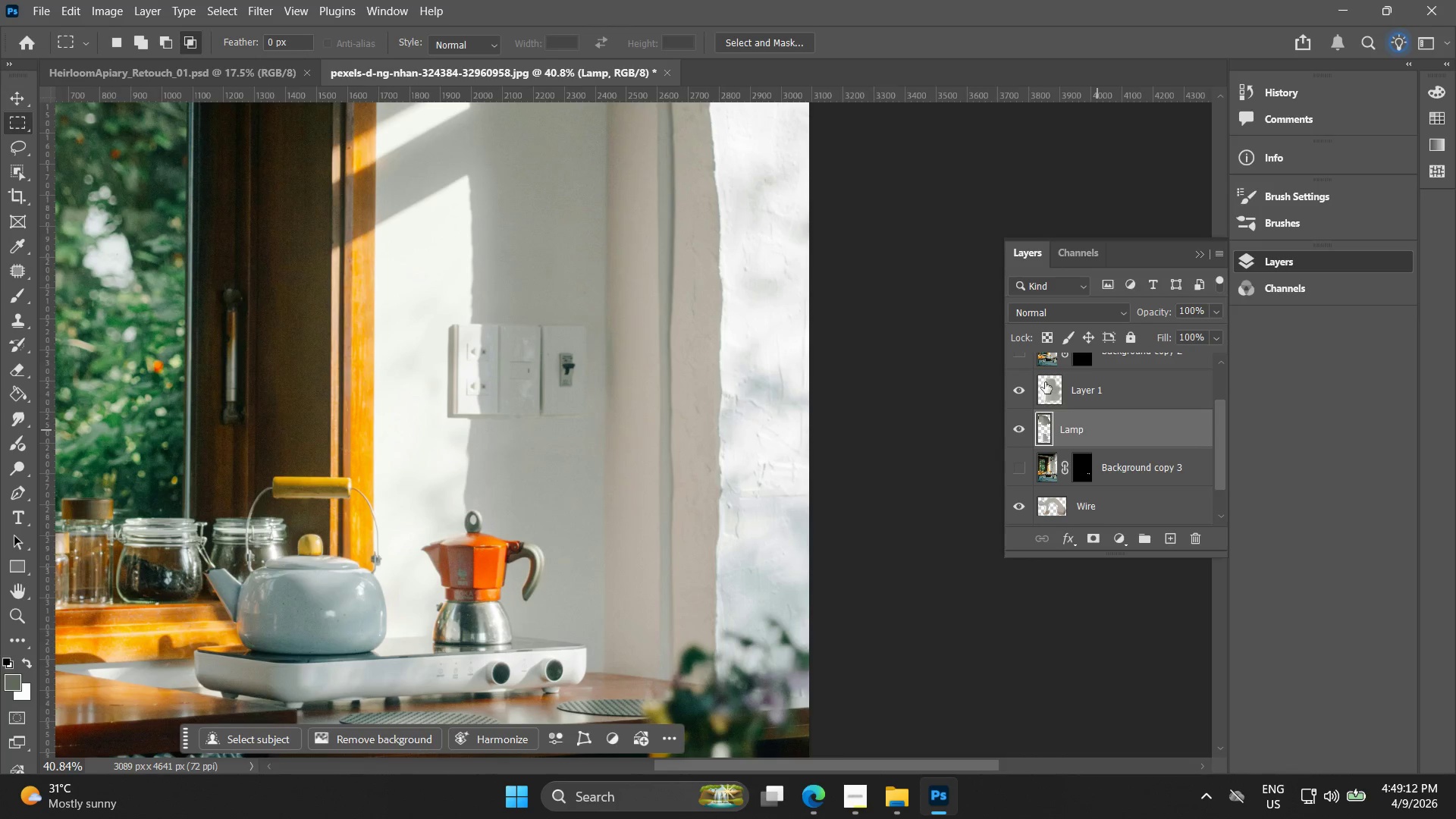 
left_click([1050, 384])
 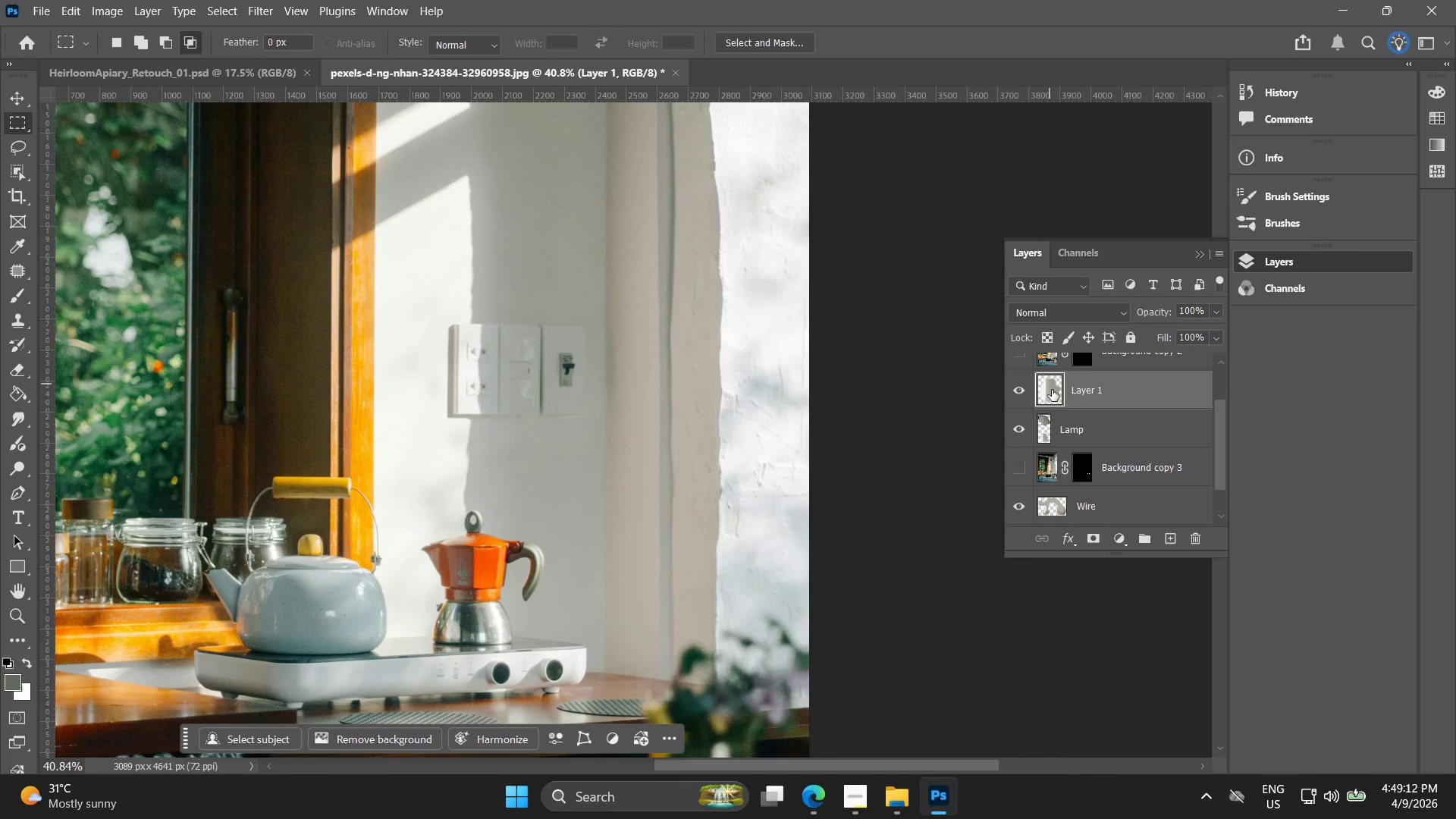 
hold_key(key=ControlLeft, duration=0.47)
double_click([1049, 390])
 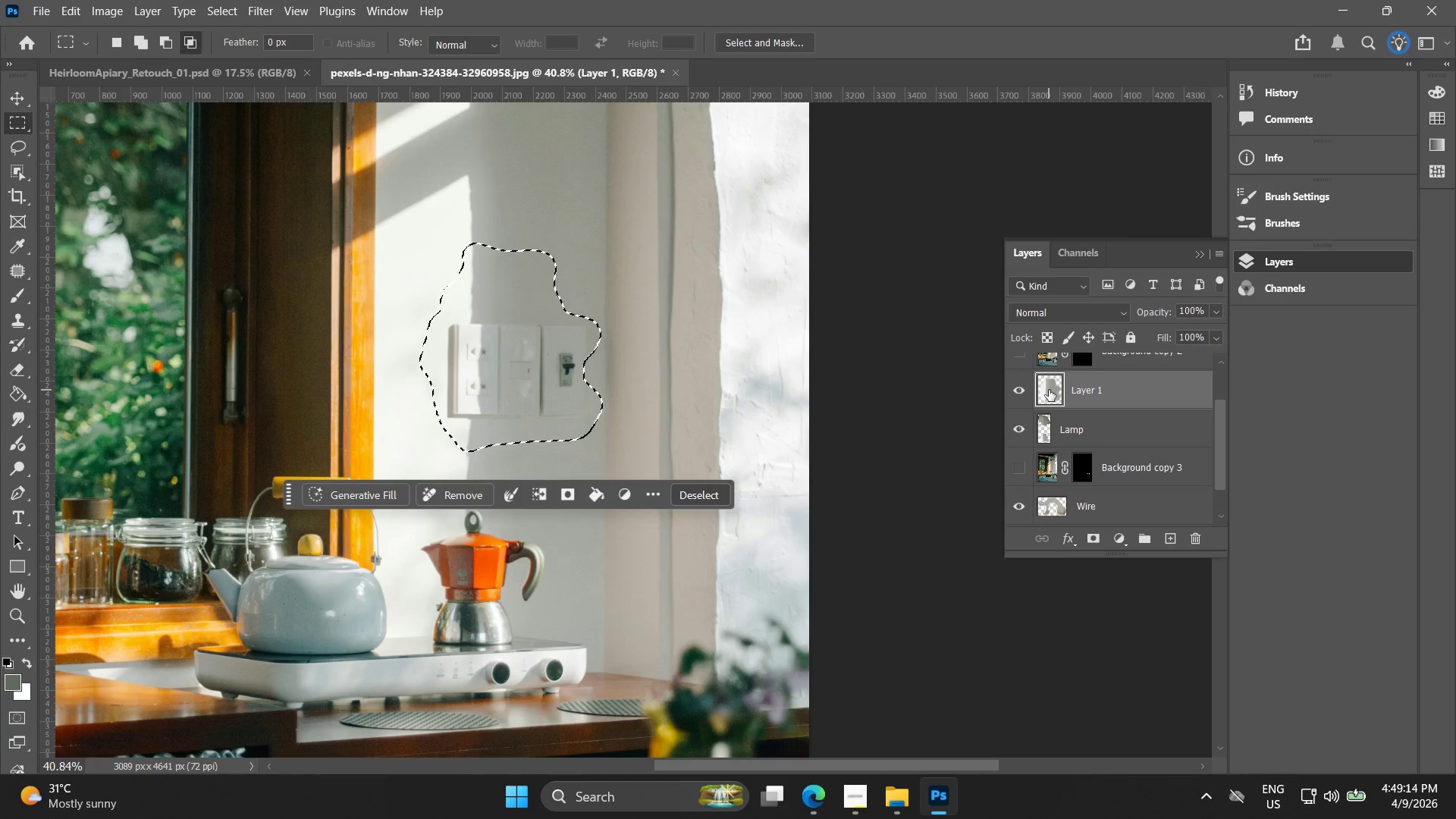 
key(Delete)
 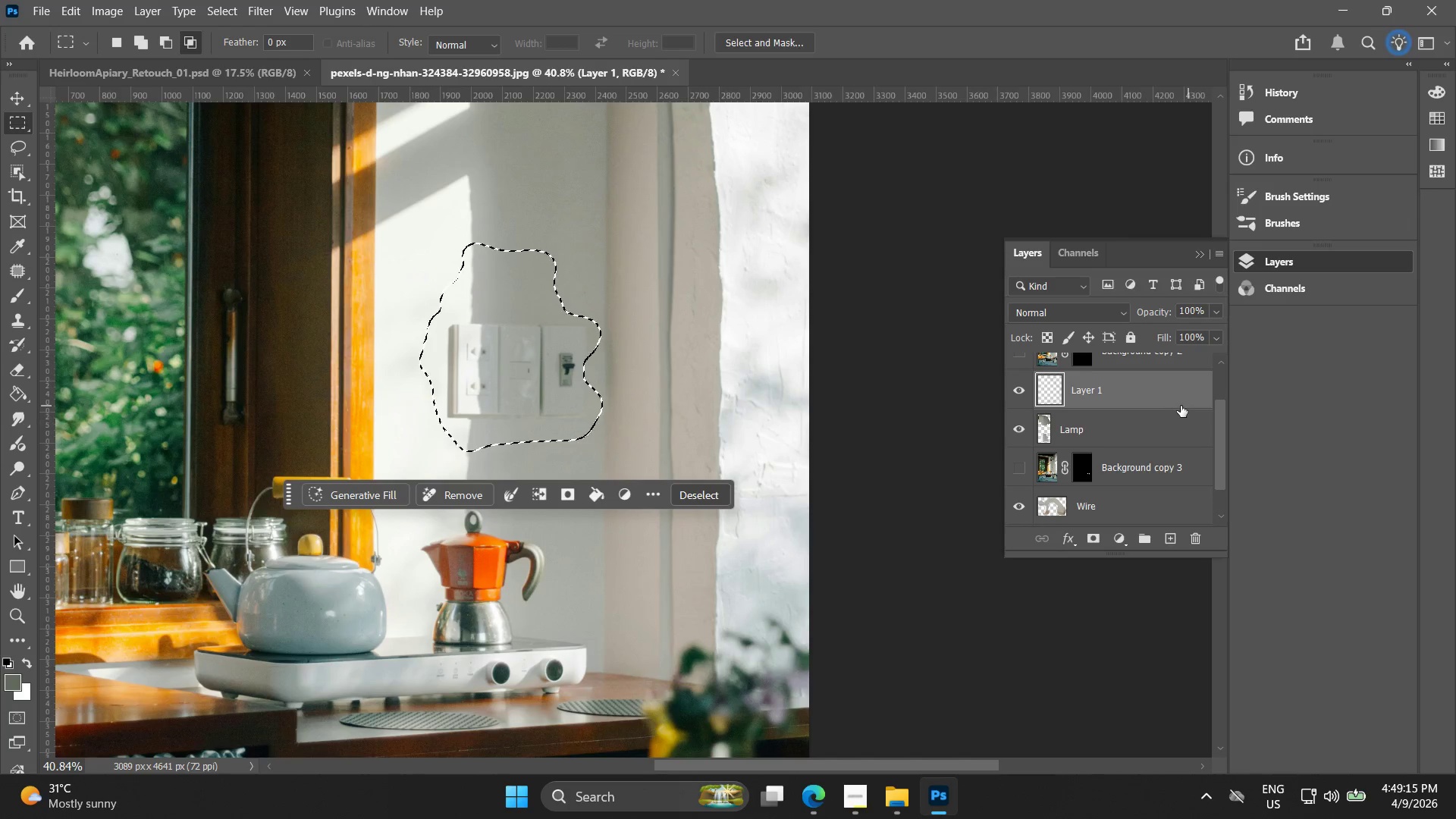 
key(Control+ControlLeft)
 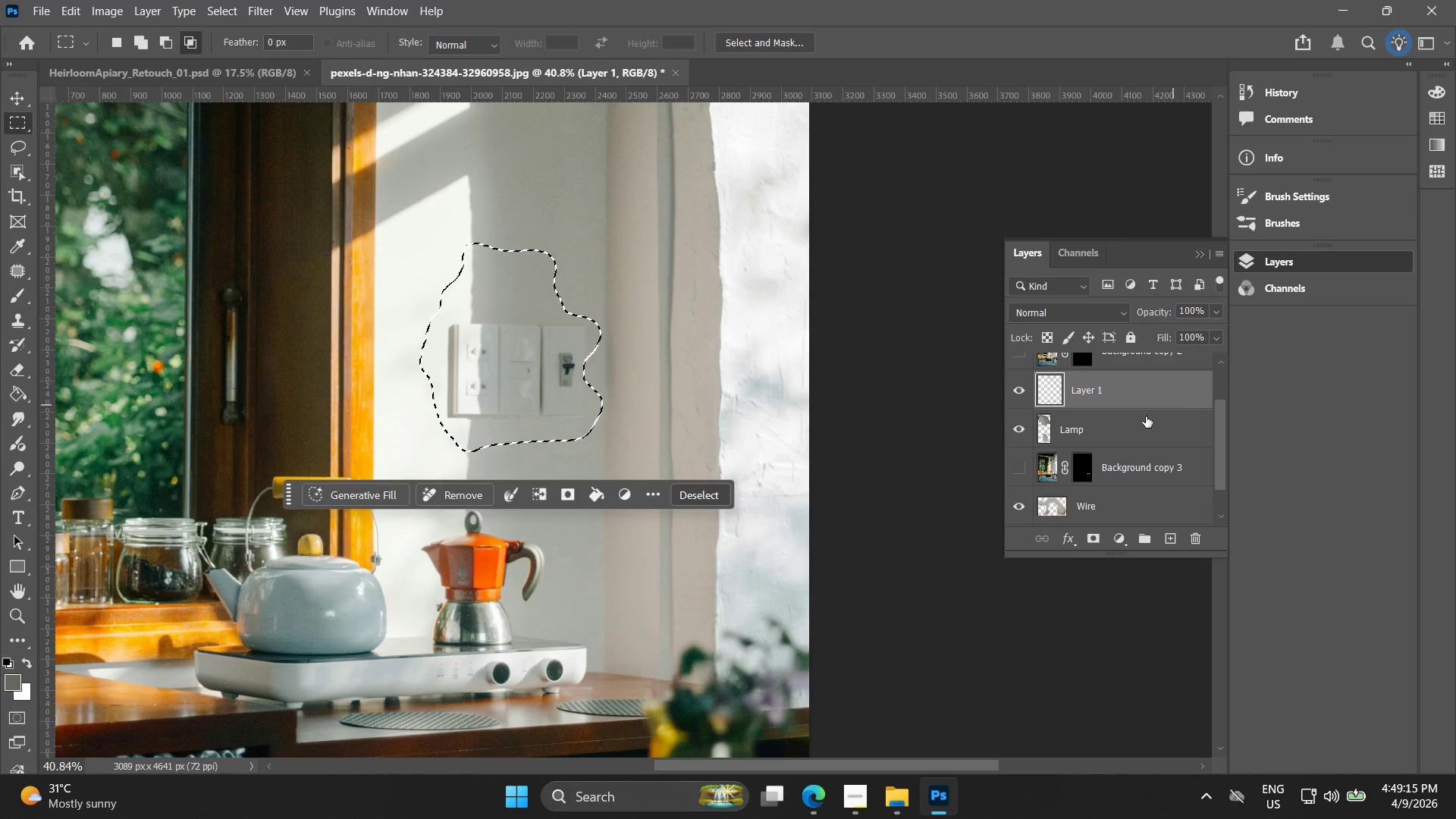 
key(Control+Z)
 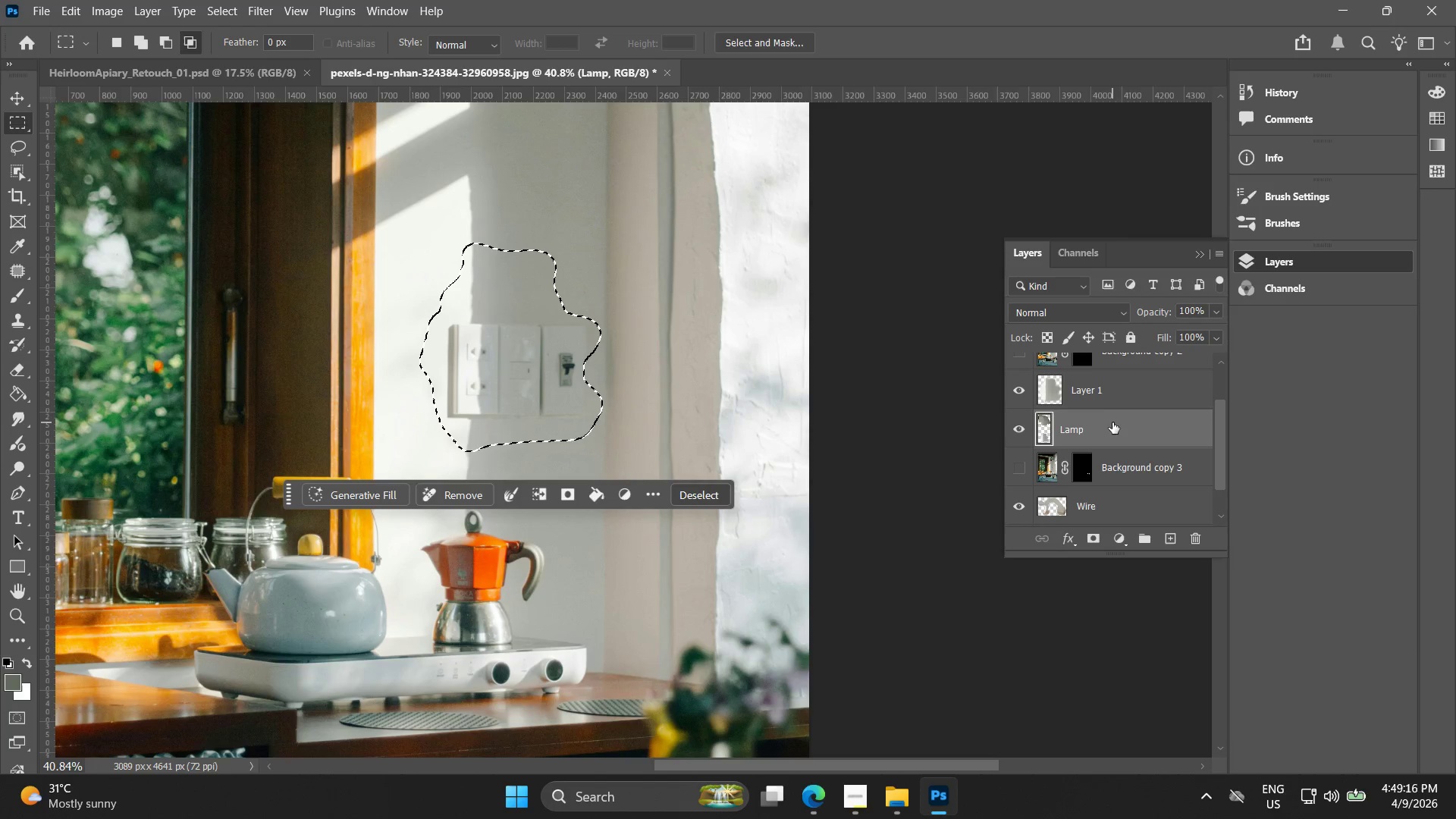 
key(Delete)
 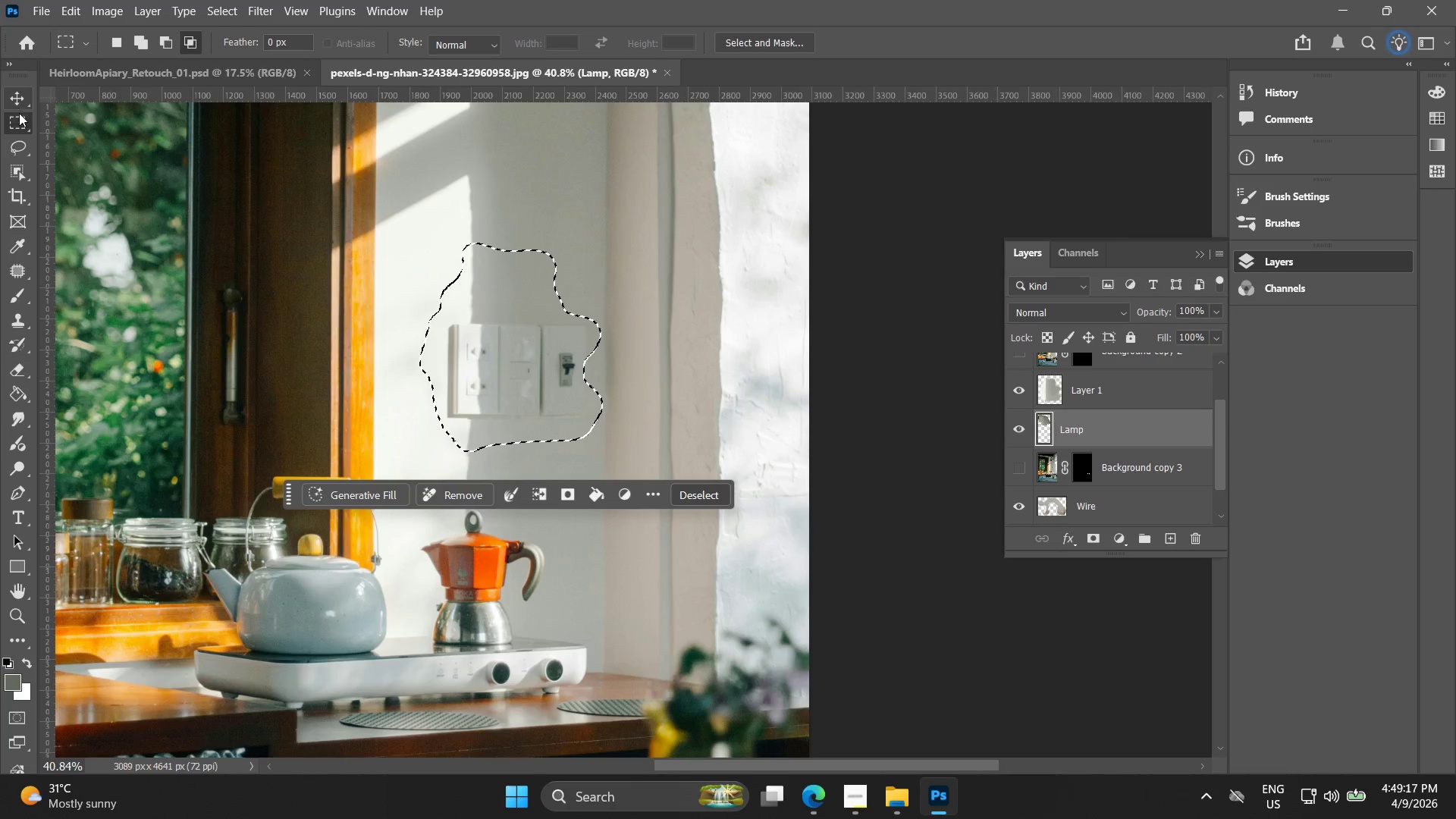 
left_click([89, 146])
 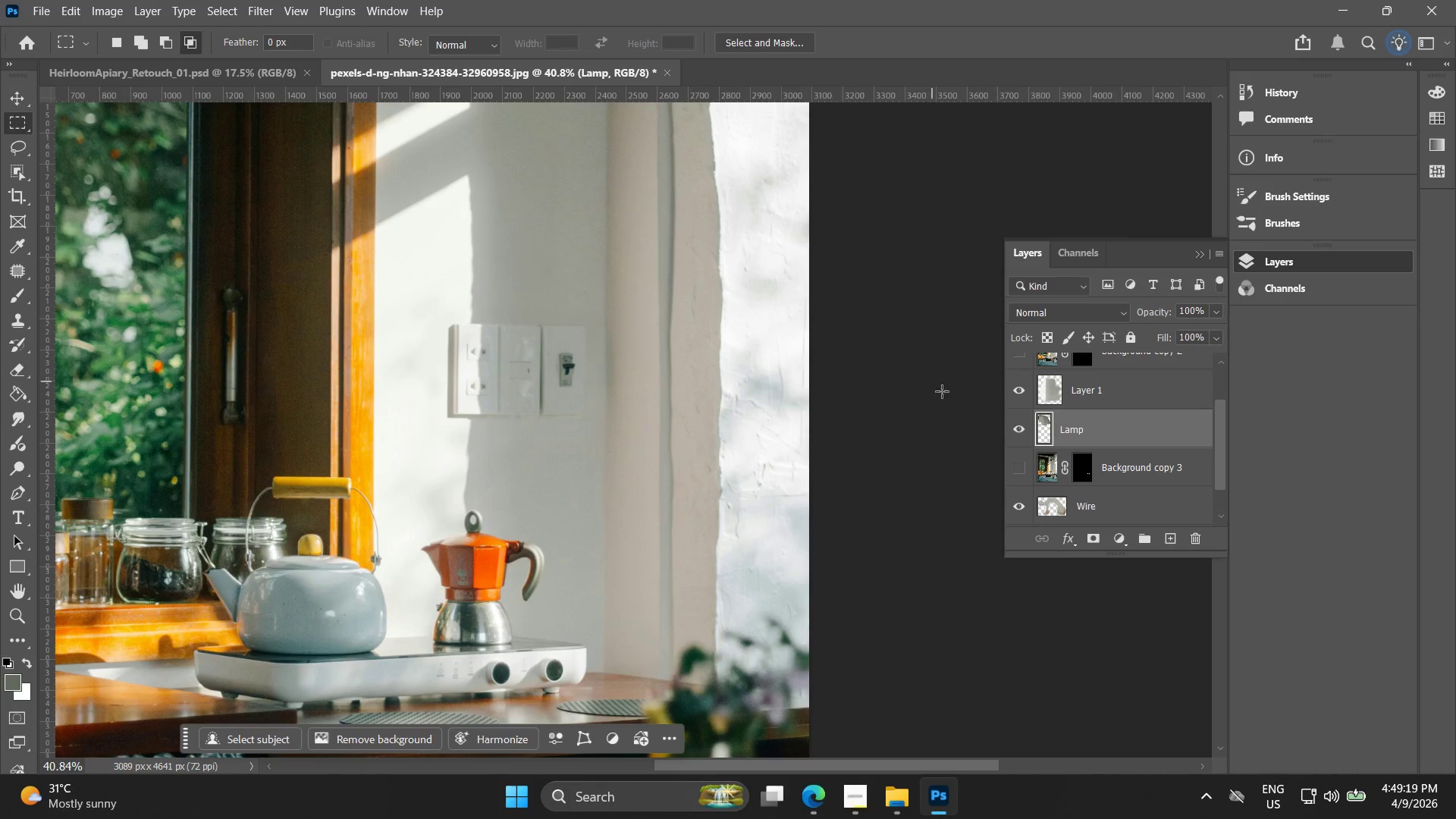 
key(Alt+AltLeft)
 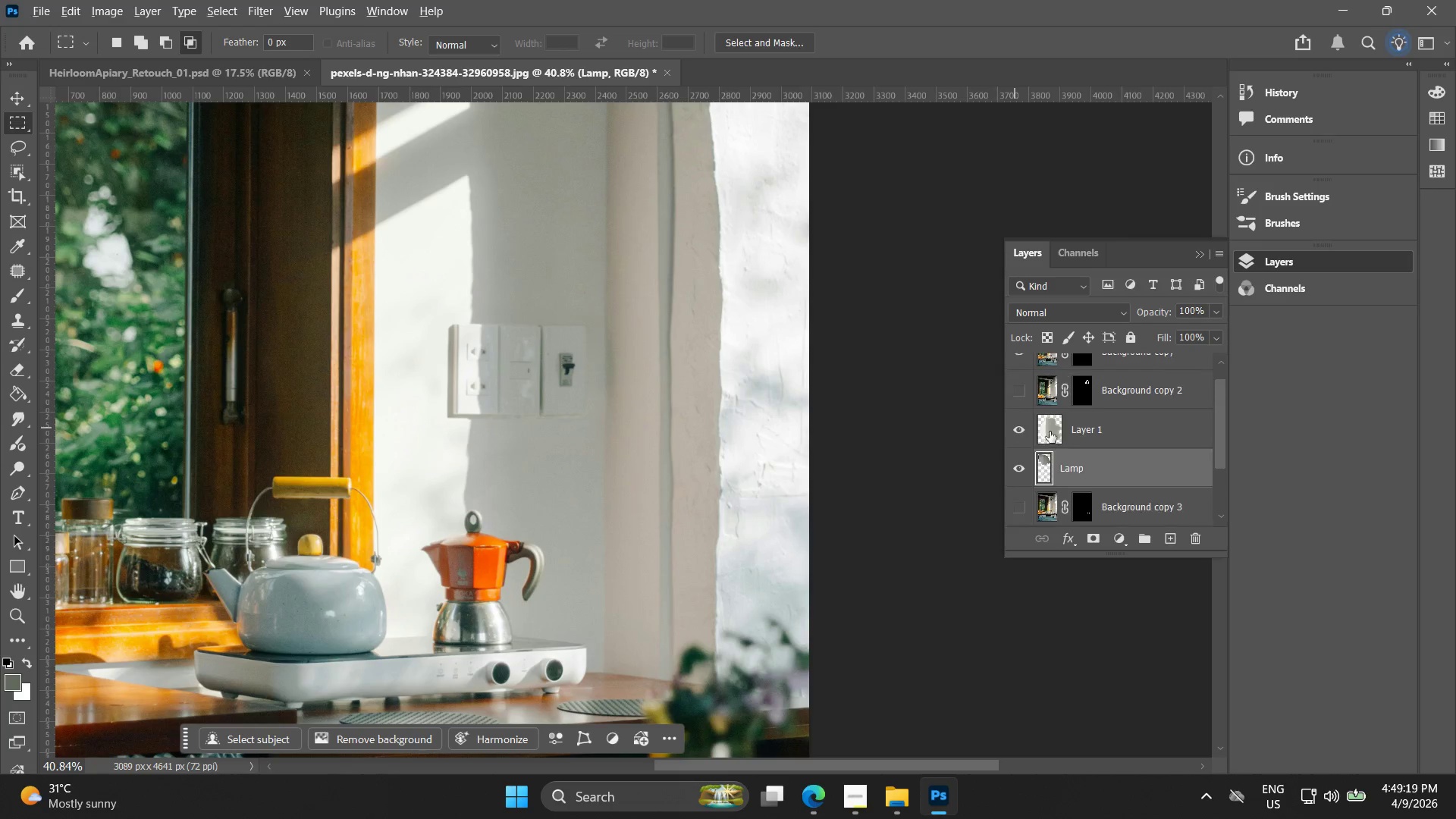 
scroll: coordinate [1050, 431], scroll_direction: up, amount: 4.0
 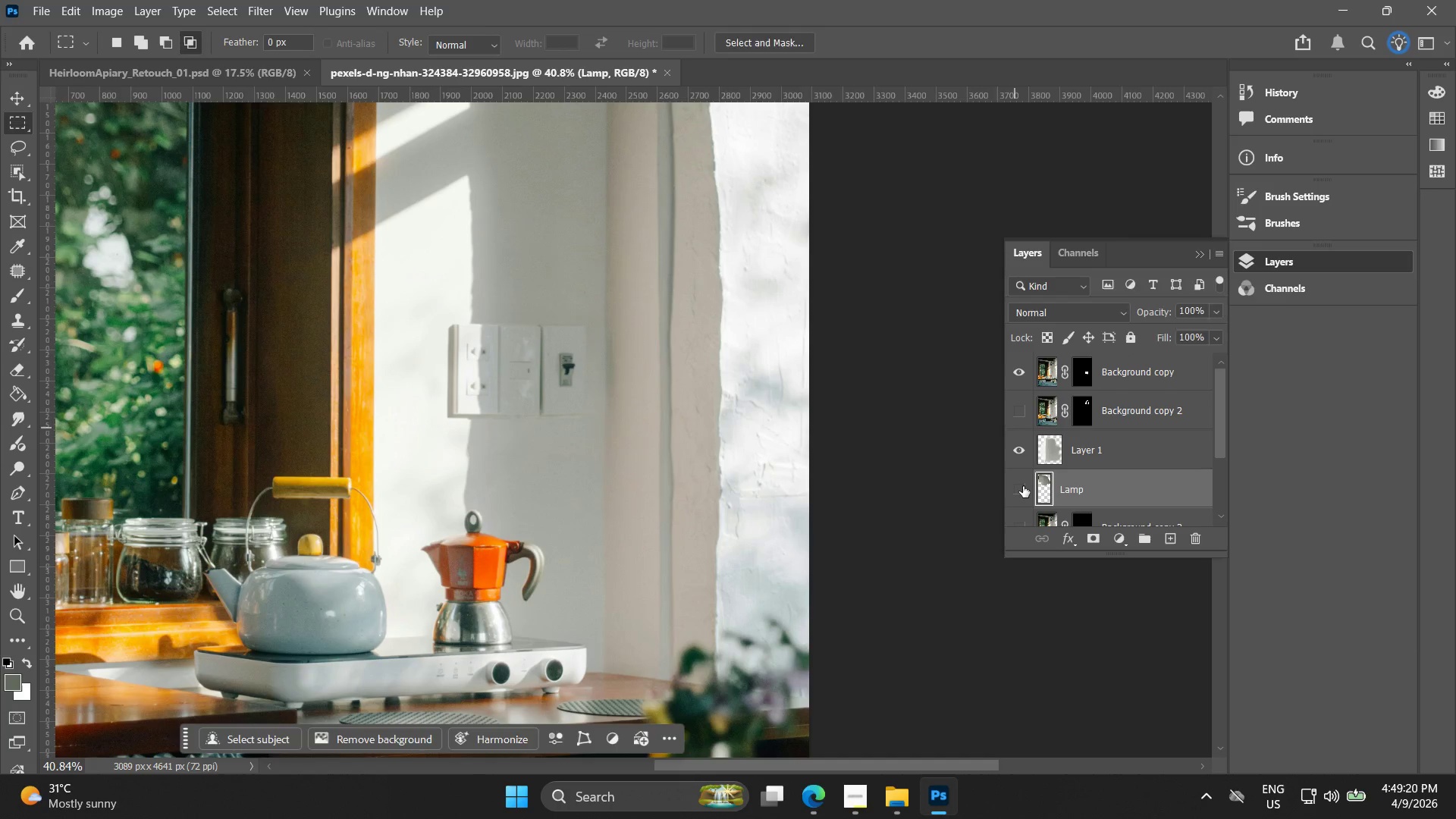 
double_click([1023, 486])
 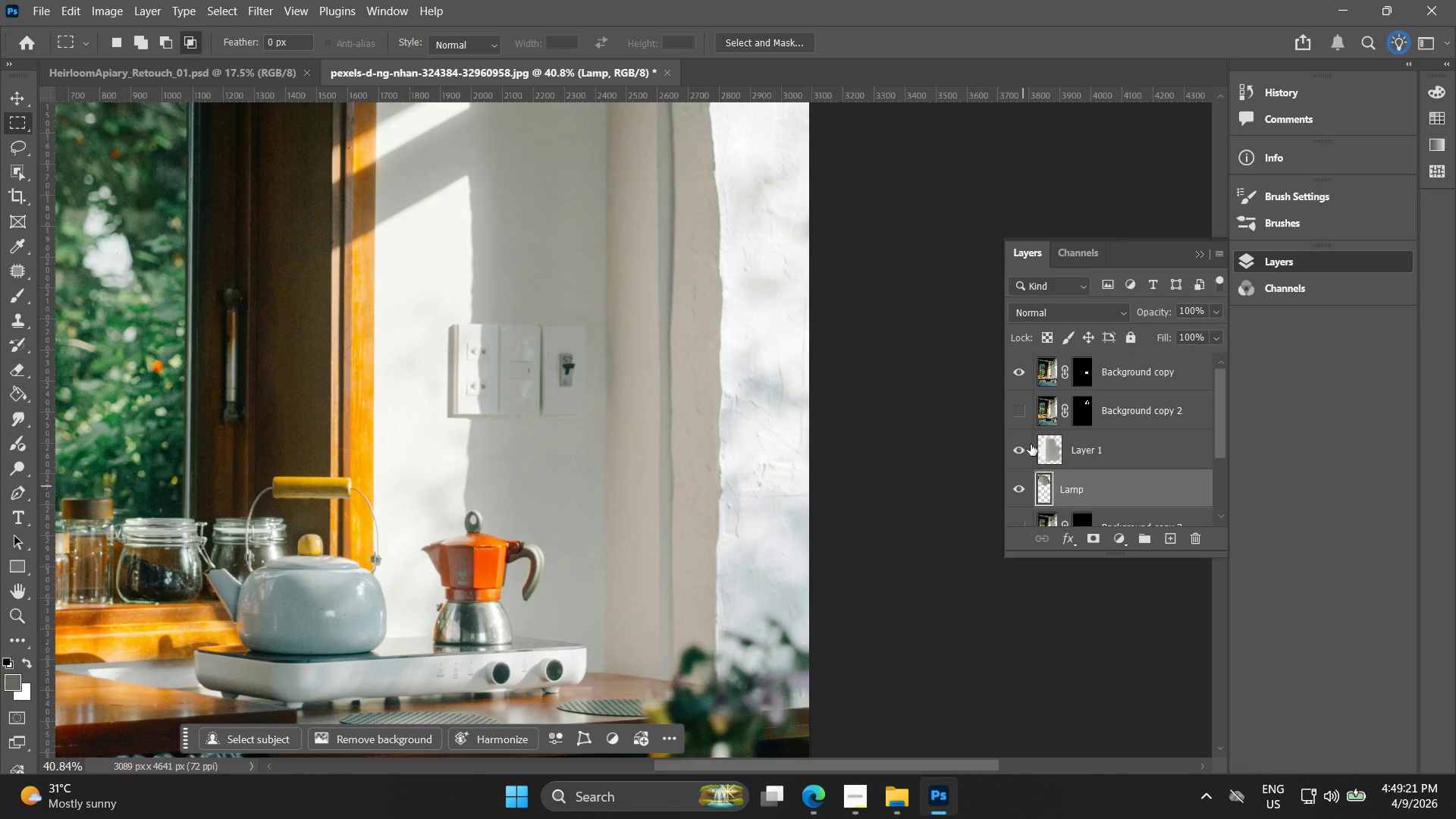 
hold_key(key=AltLeft, duration=0.33)
 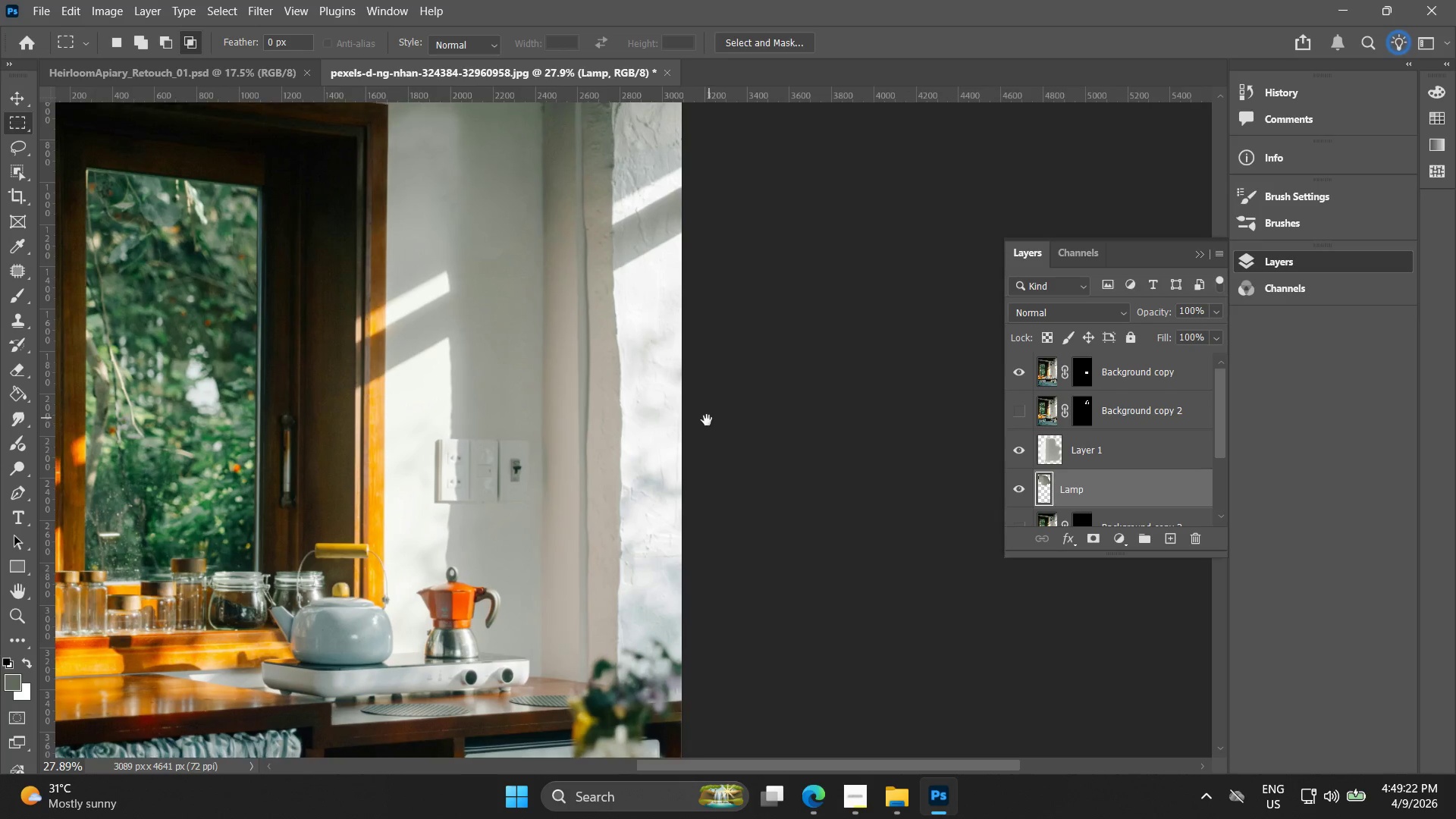 
hold_key(key=Space, duration=0.59)